 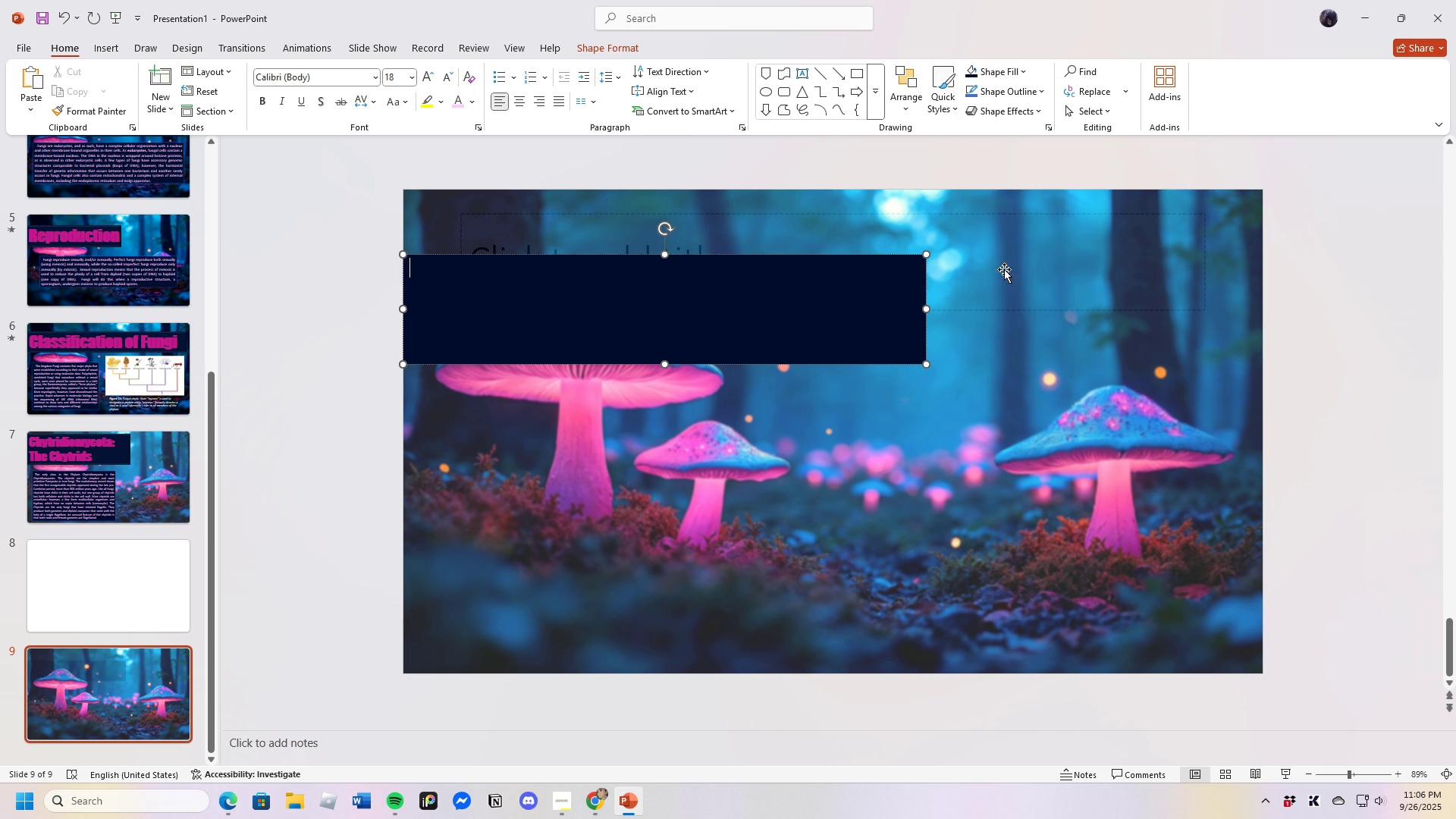 
left_click([996, 110])
 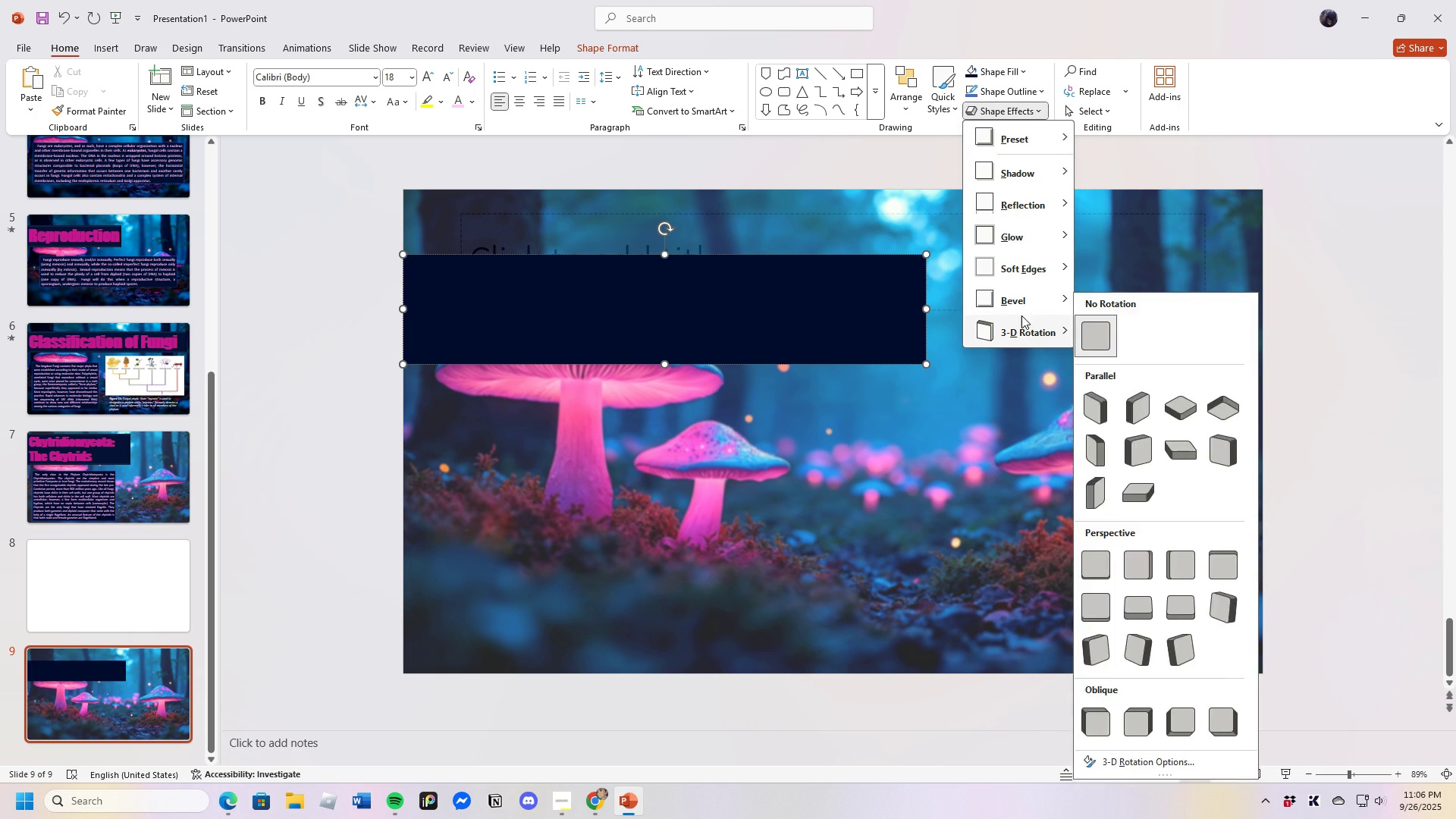 
left_click([1015, 298])
 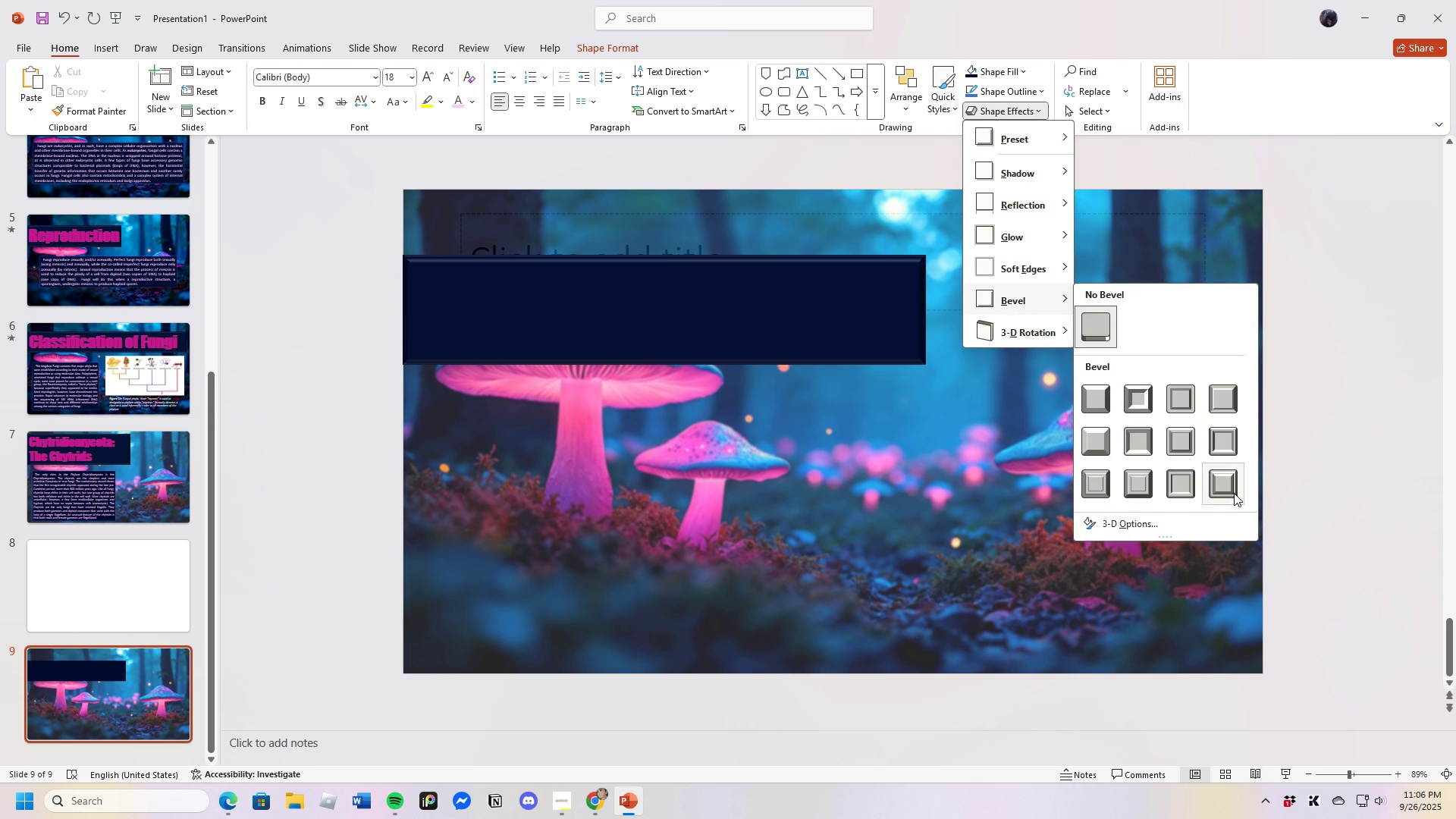 
left_click([1233, 489])
 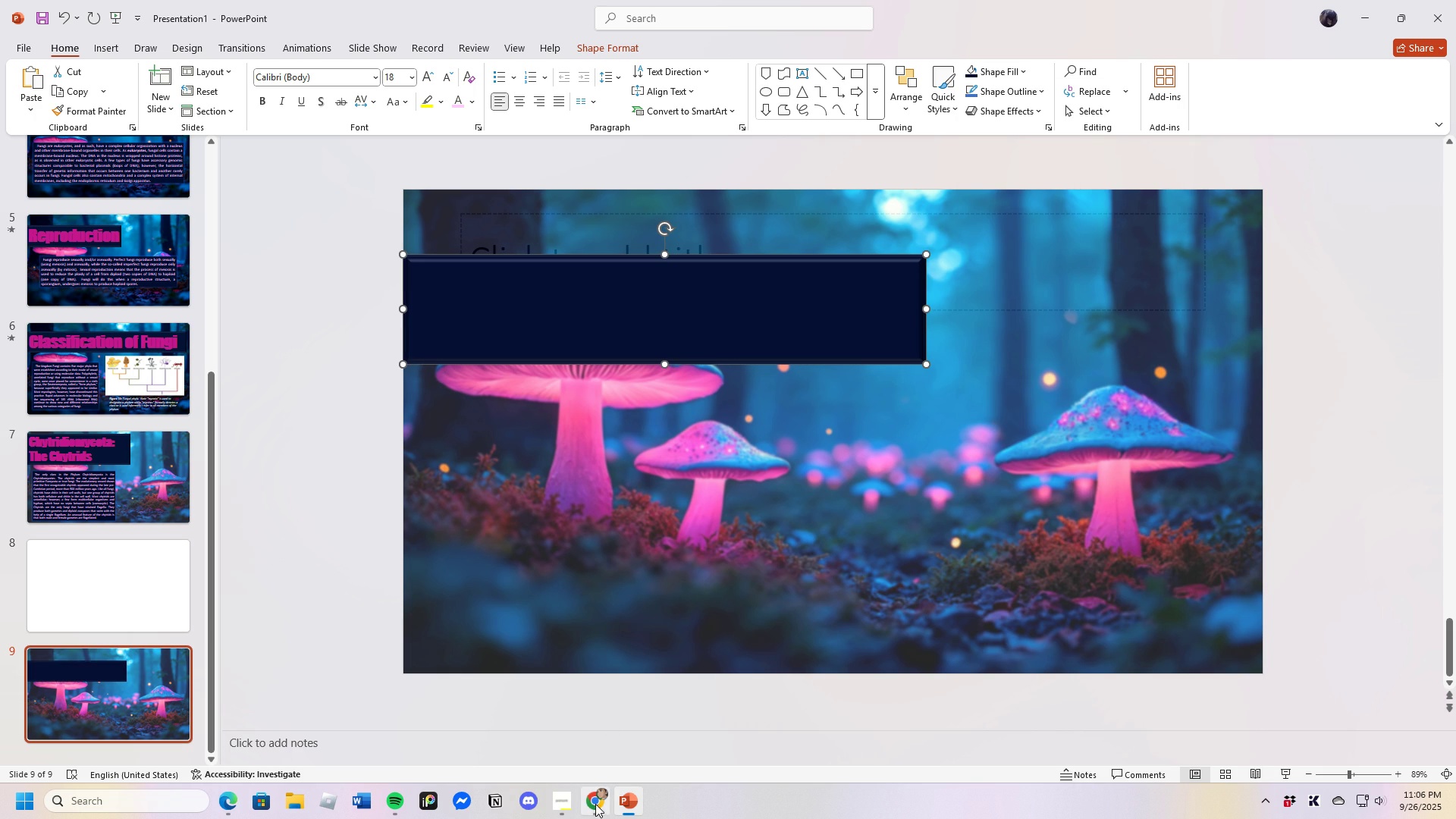 
left_click([585, 809])
 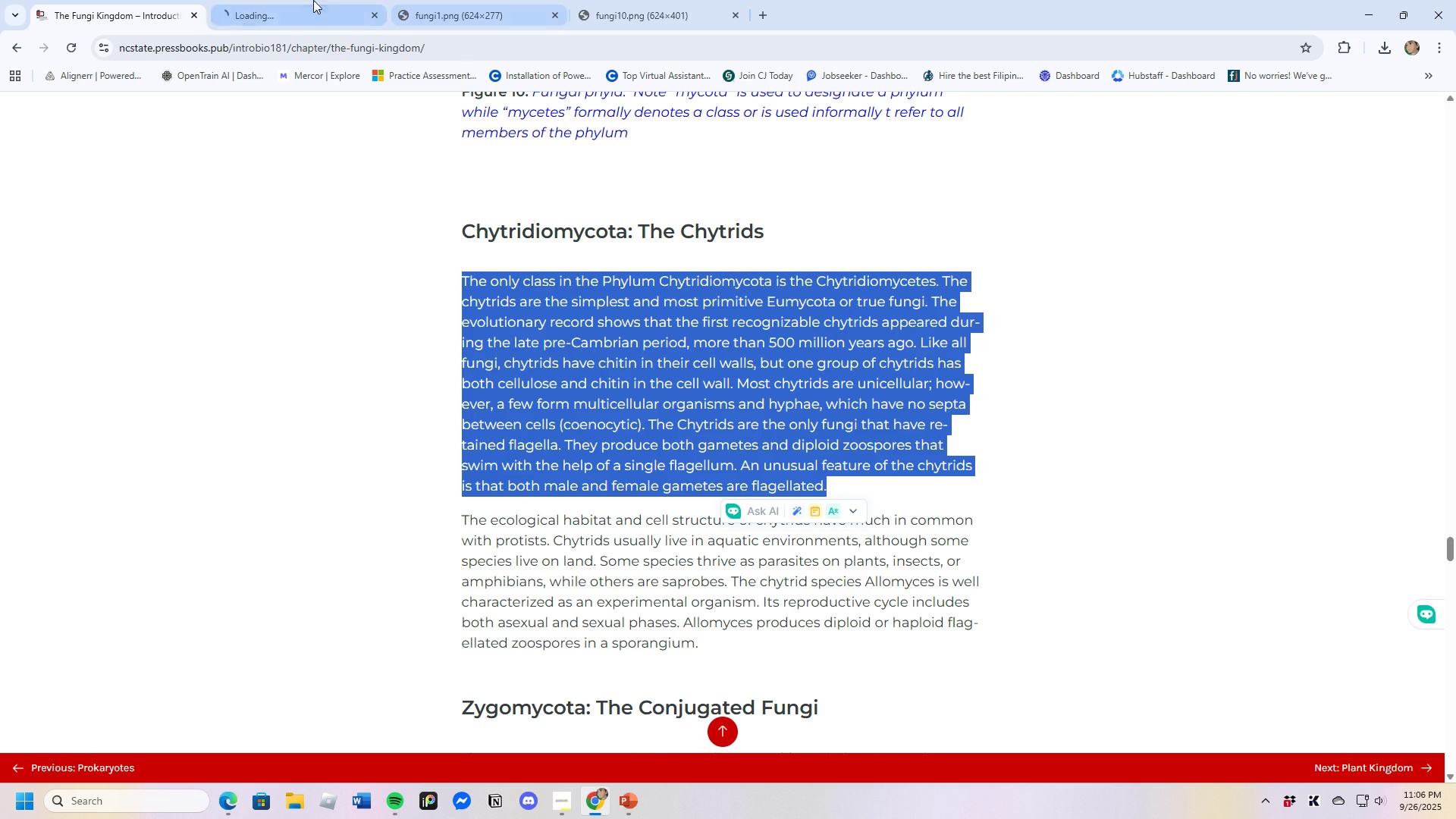 
left_click([307, 0])
 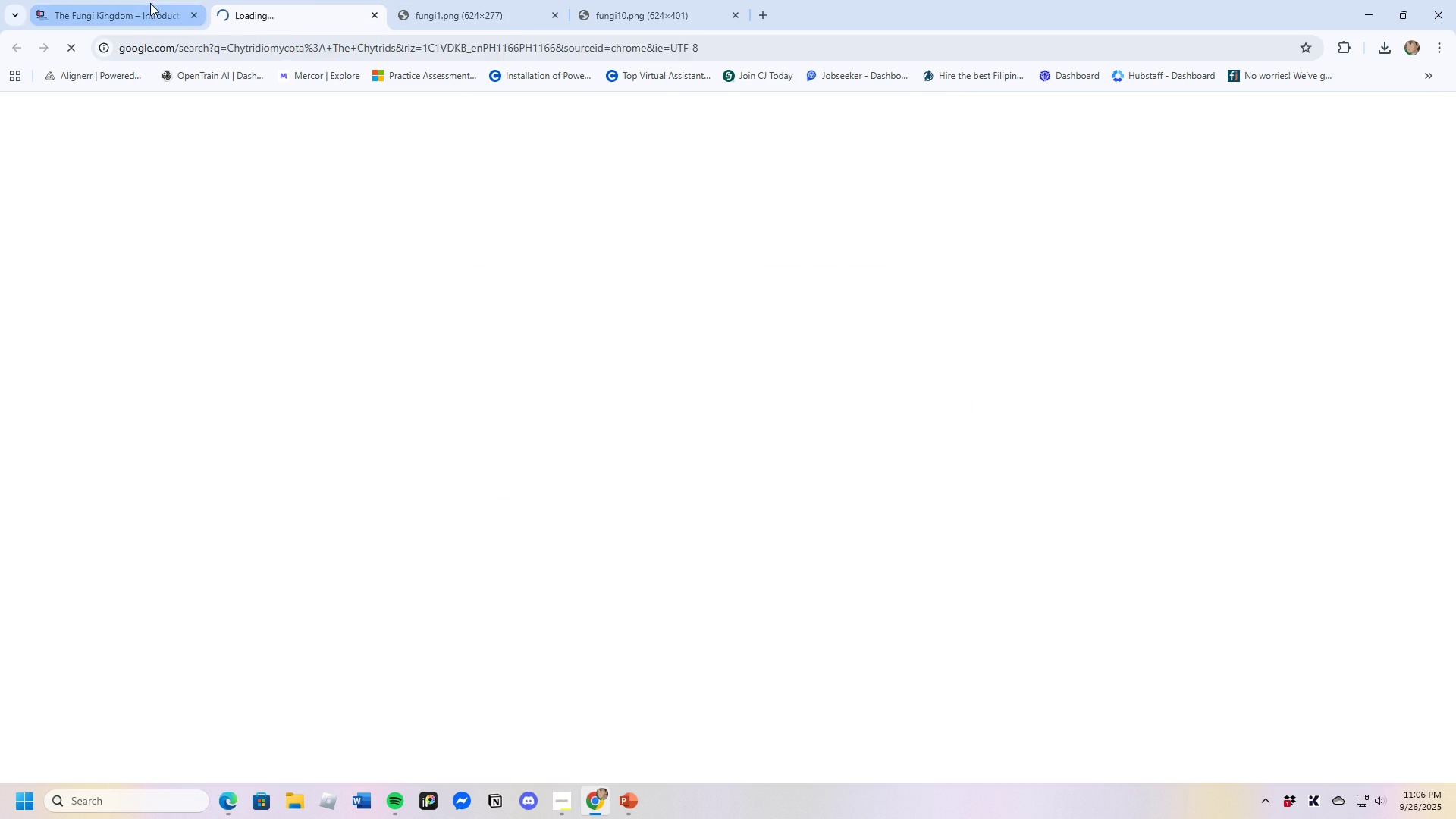 
left_click([150, 3])
 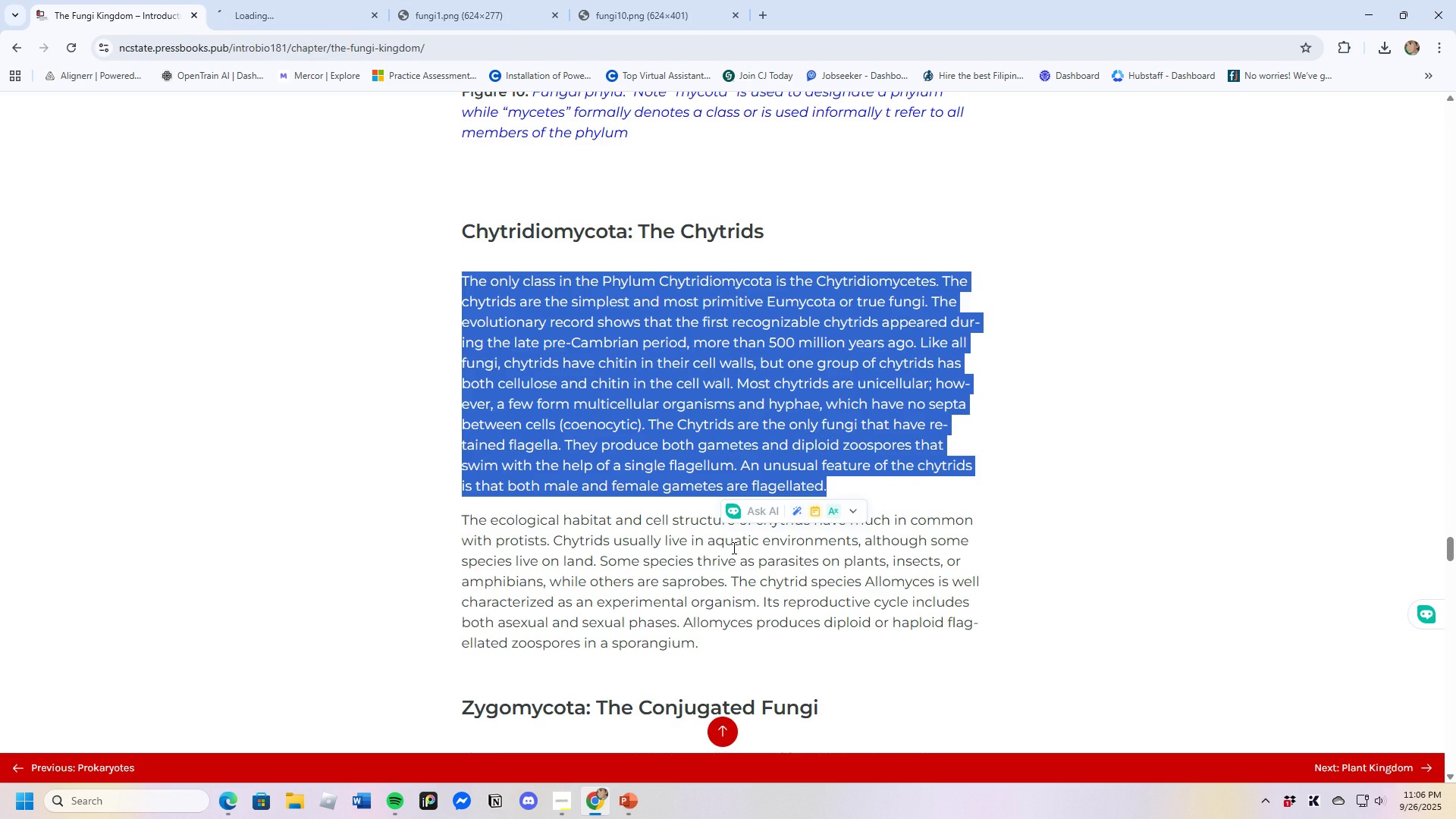 
scroll: coordinate [685, 519], scroll_direction: down, amount: 6.0